 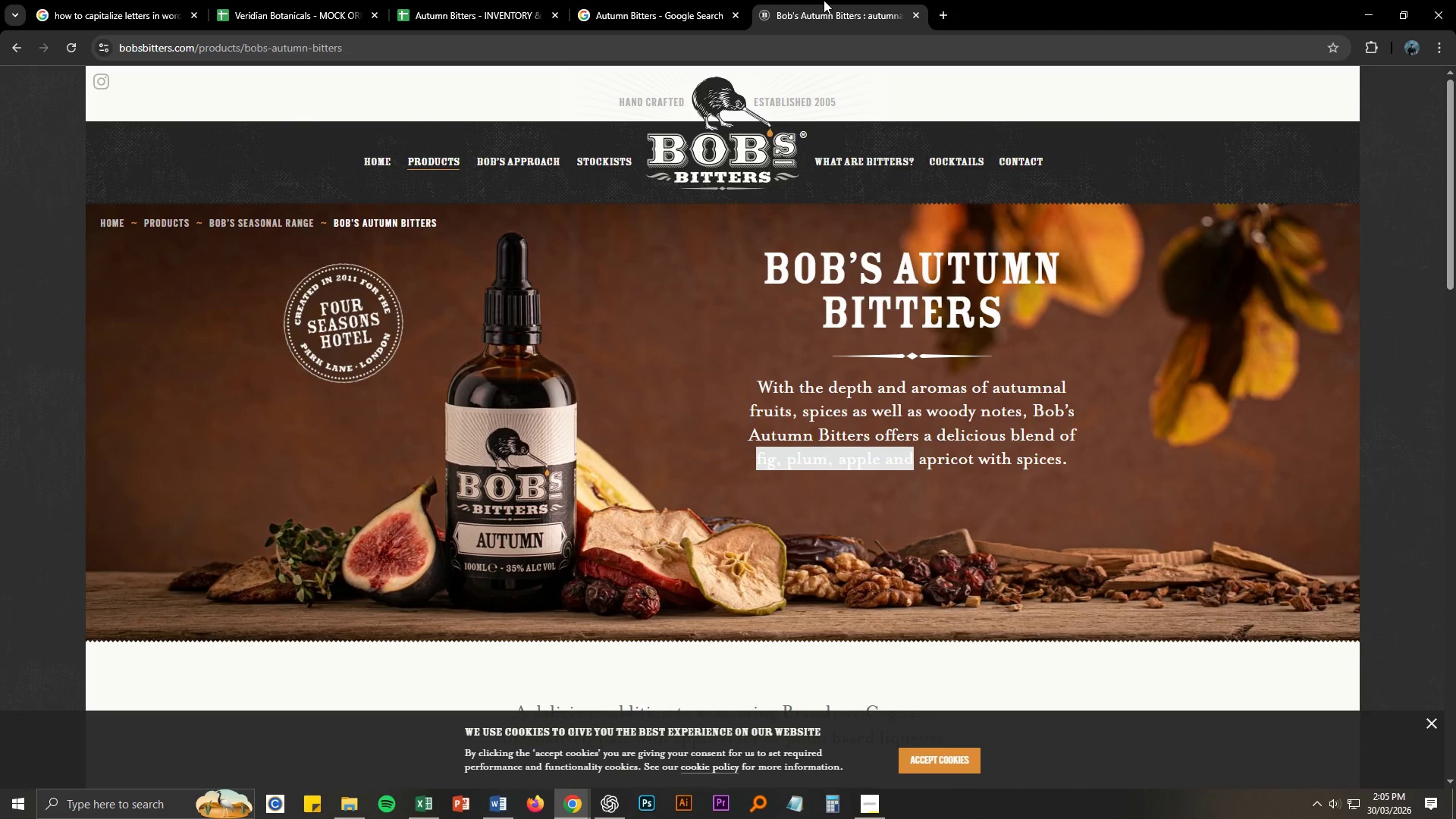 
left_click([676, 0])
 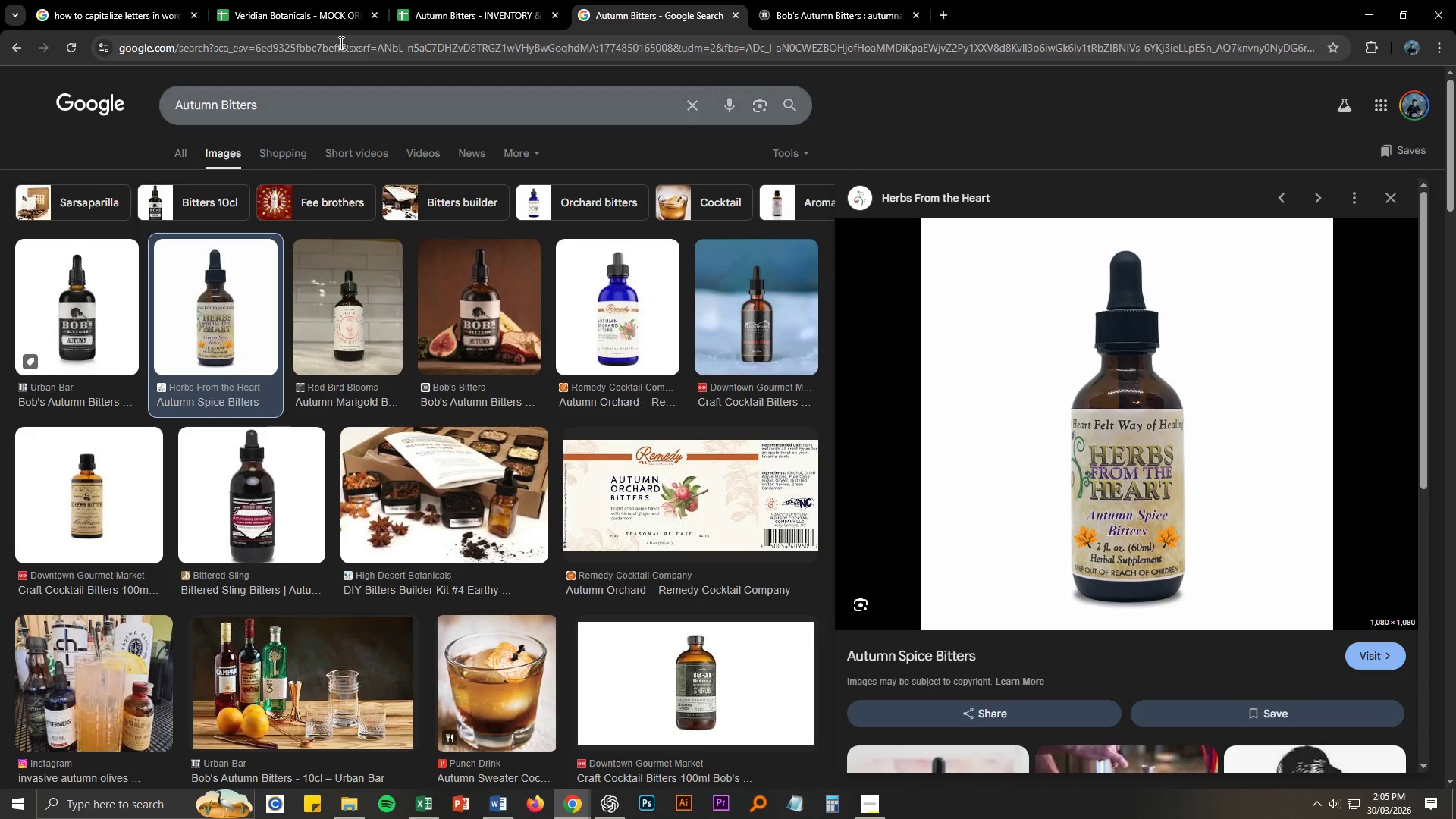 
left_click([456, 0])
 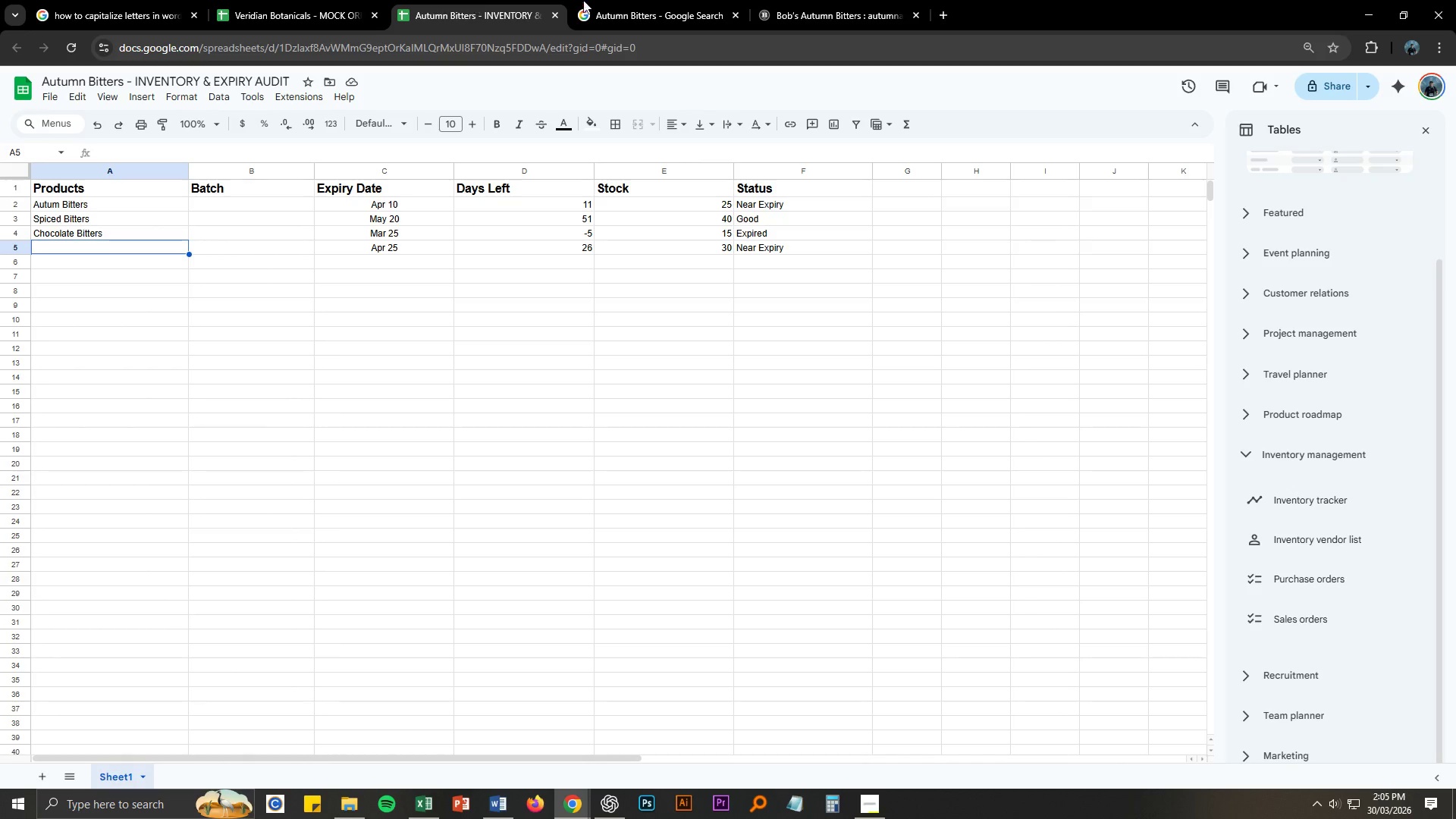 
left_click([659, 0])
 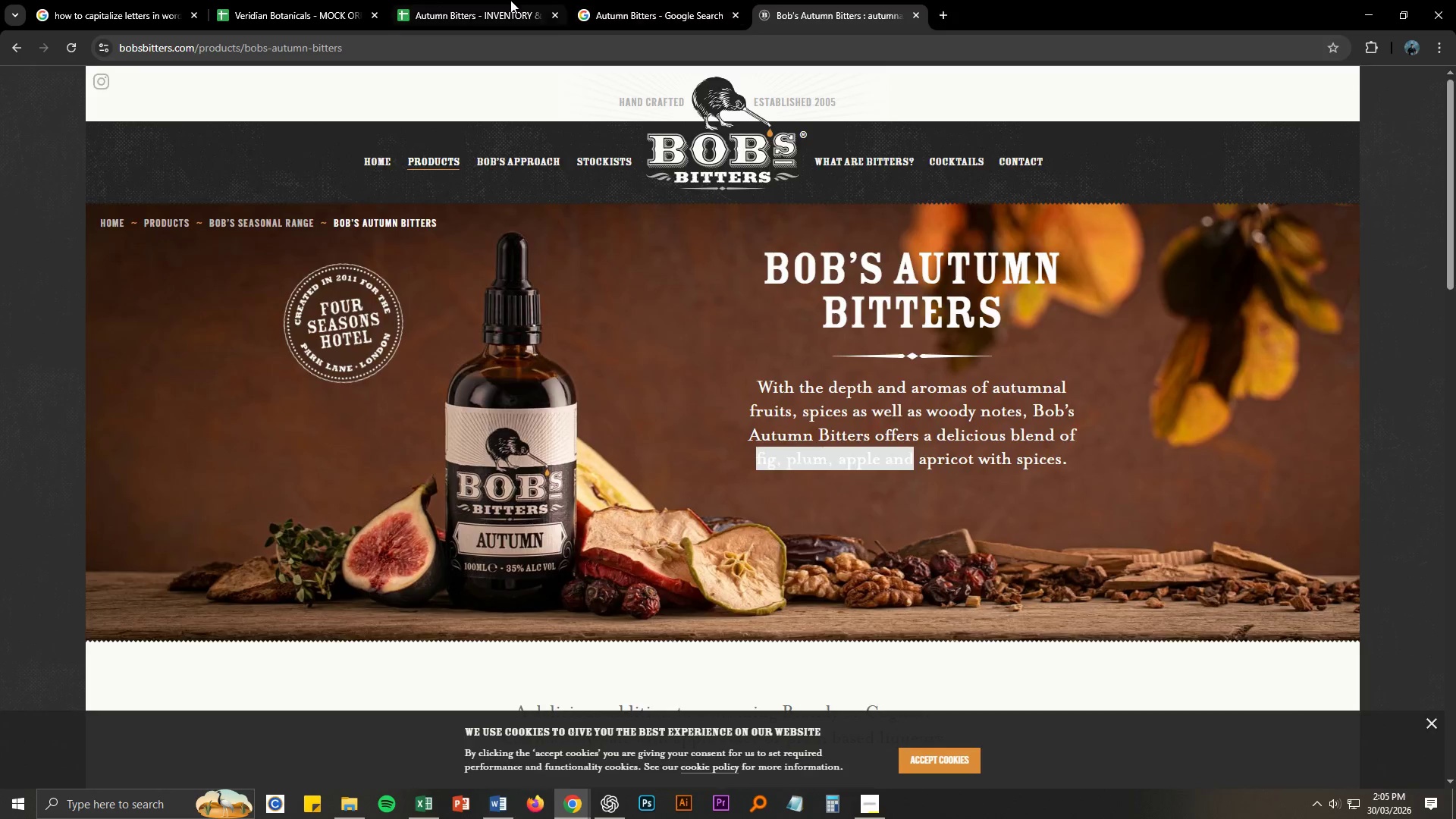 
key(Alt+AltLeft)
 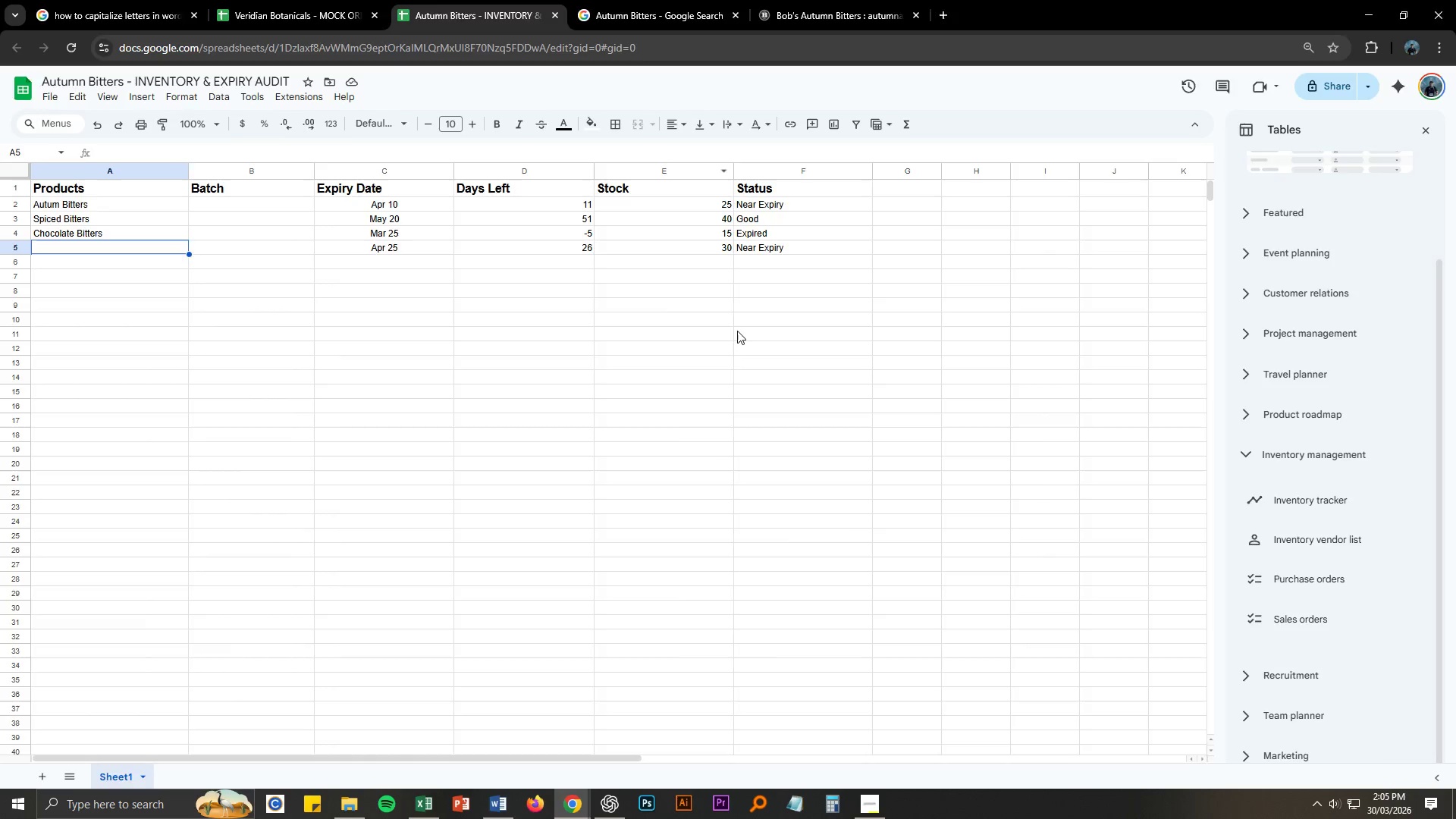 
key(Alt+Tab)